 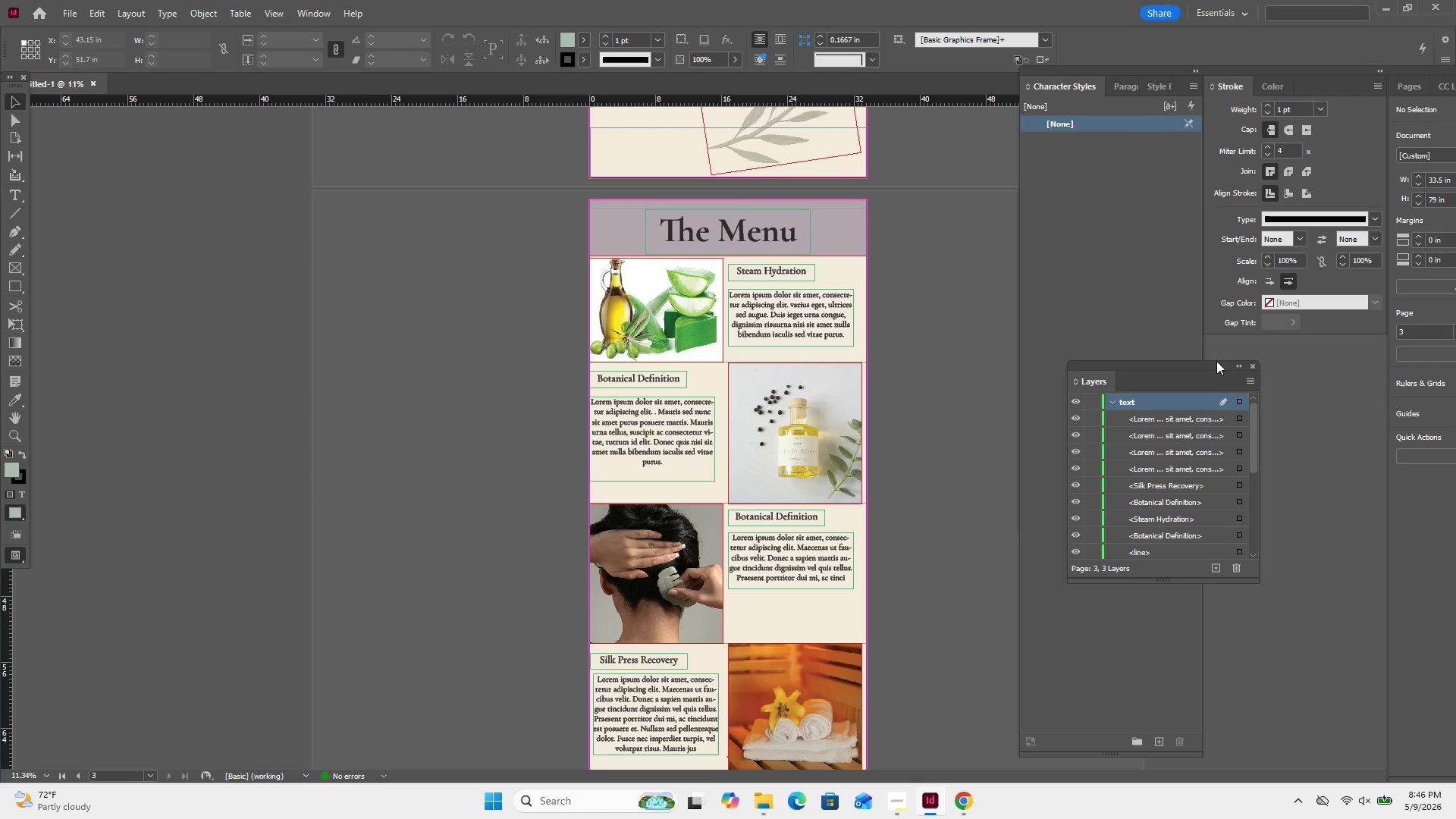 
left_click_drag(start_coordinate=[1190, 369], to_coordinate=[1132, 143])
 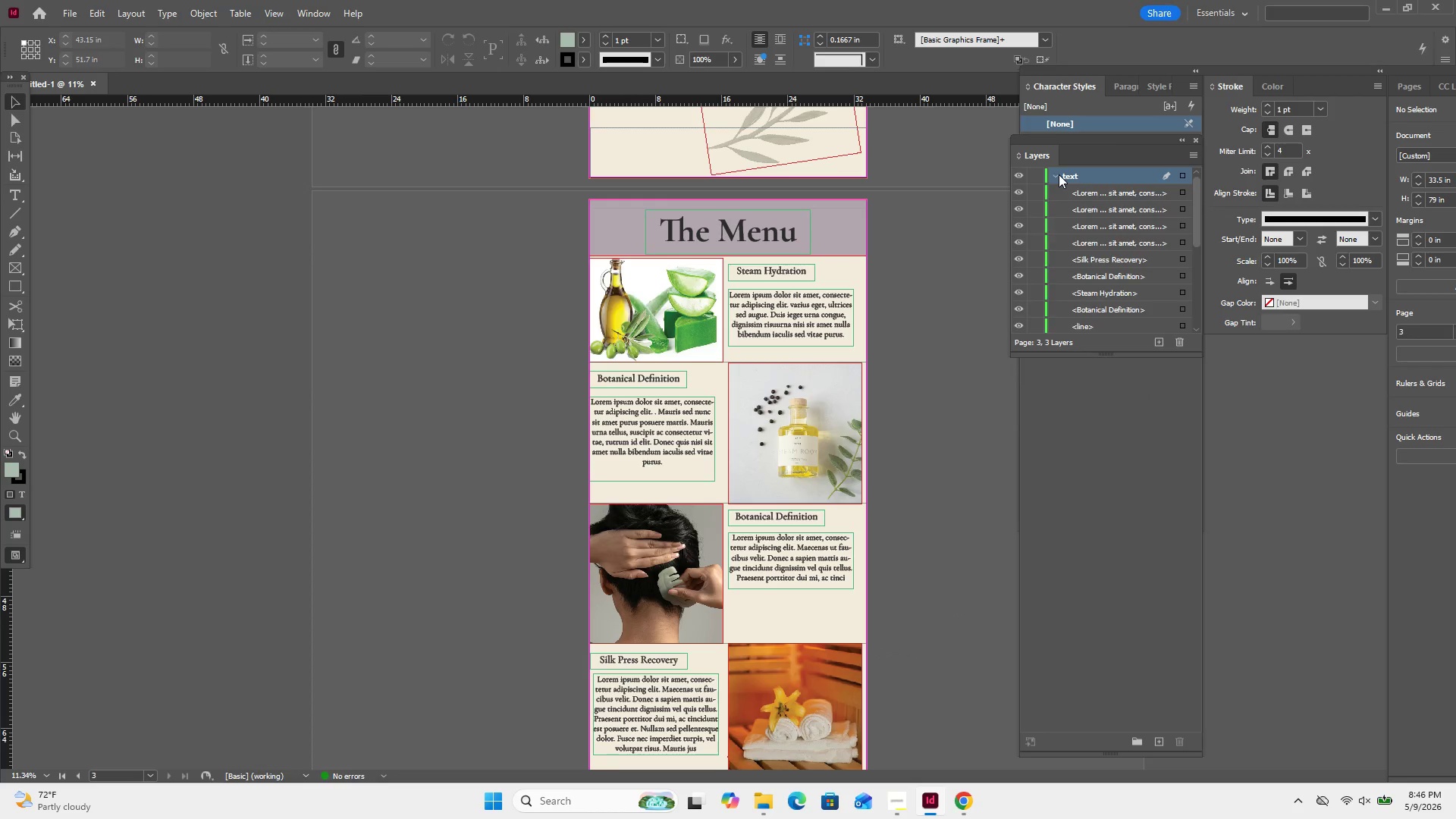 
left_click([1059, 174])
 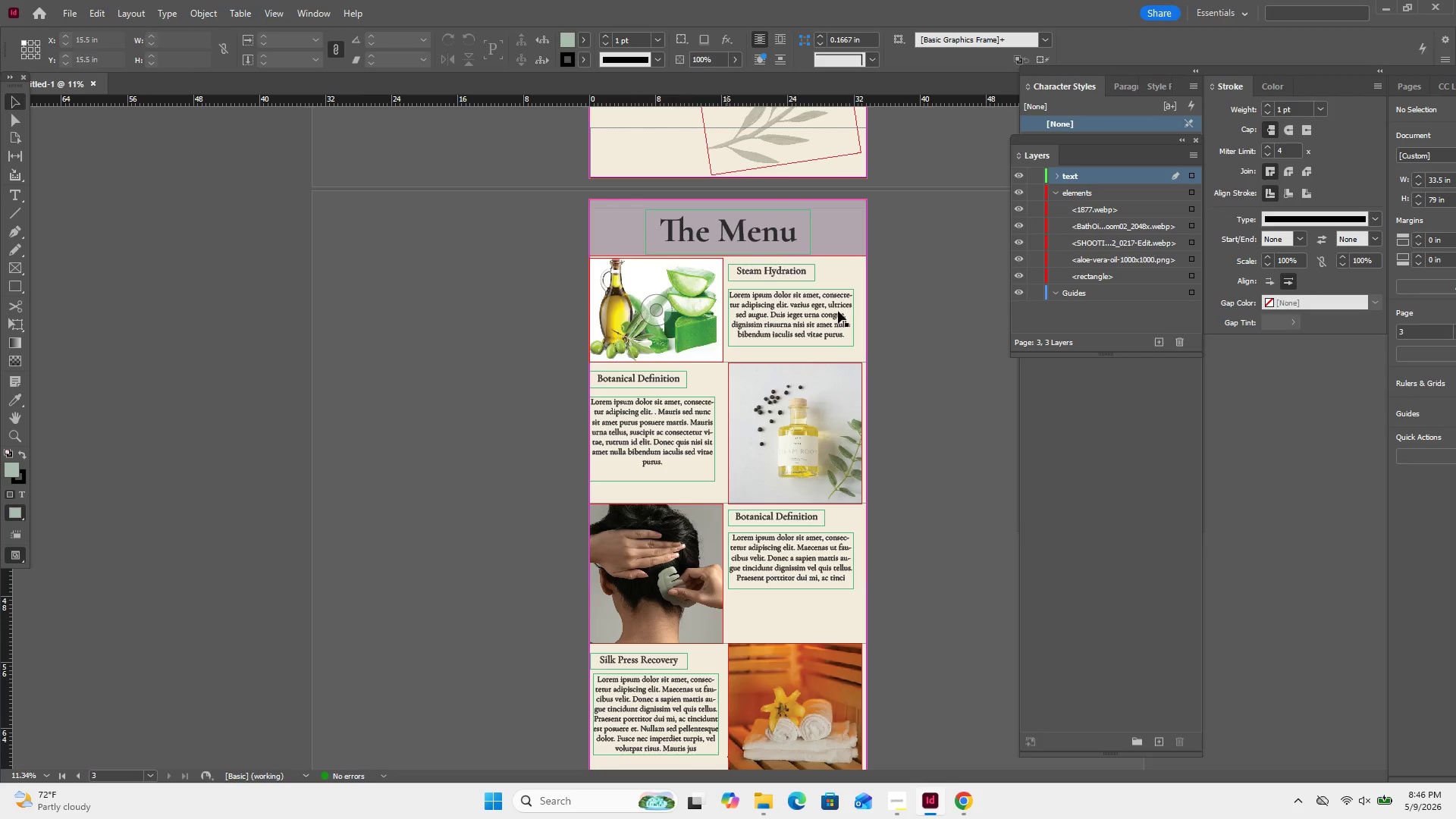 
wait(7.67)
 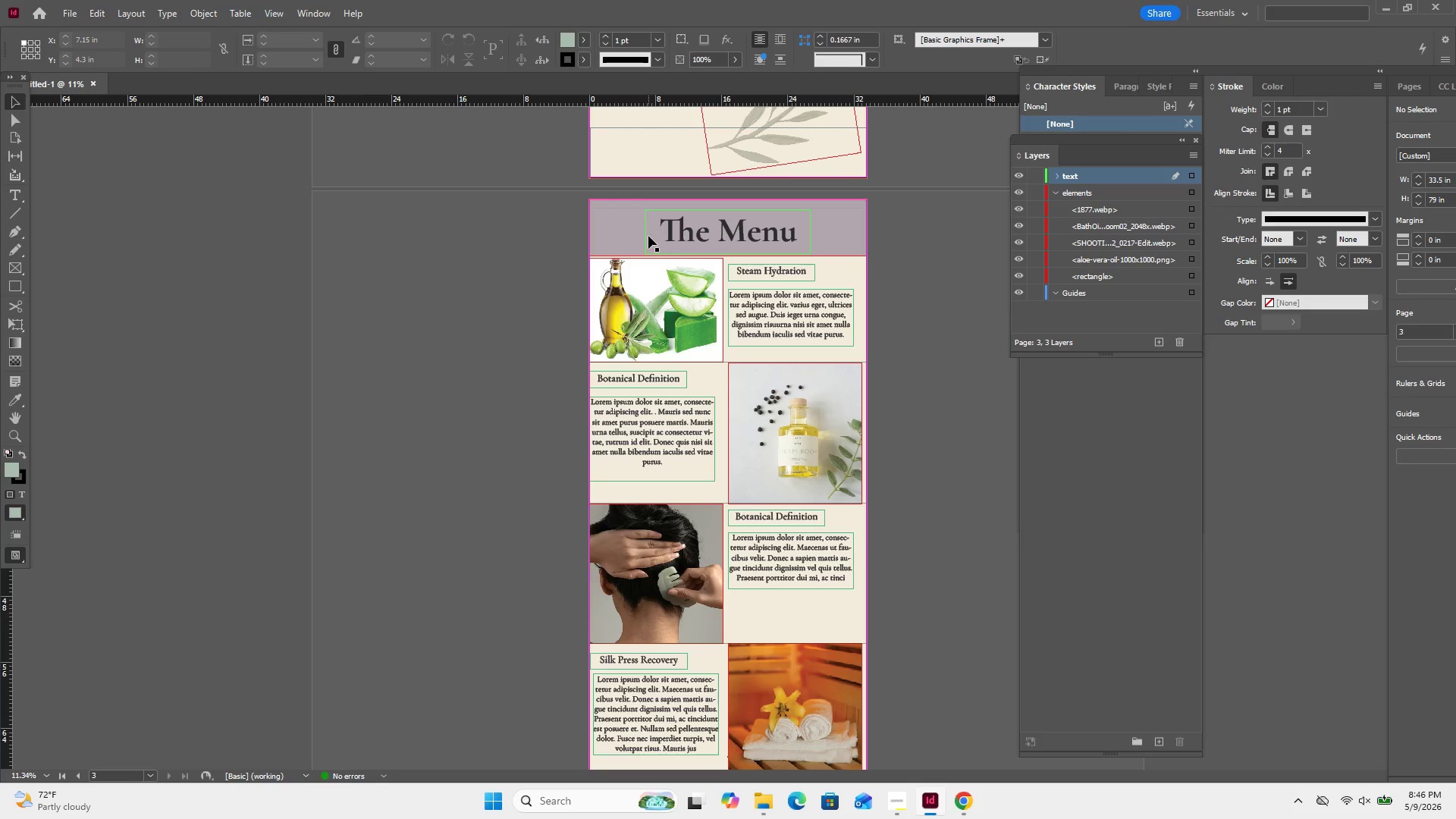 
left_click([1056, 291])
 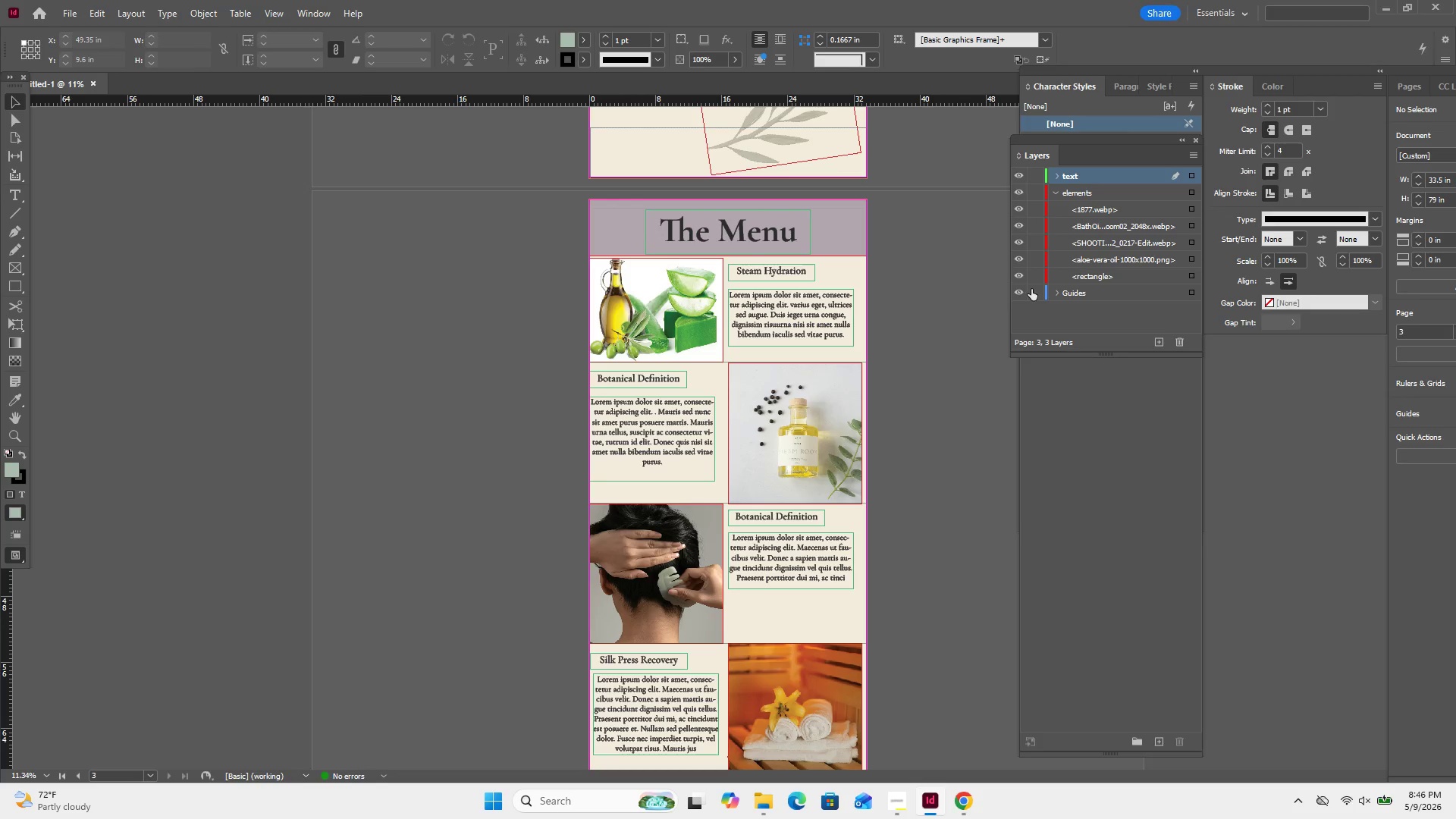 
key(Meta+Shift+S)
 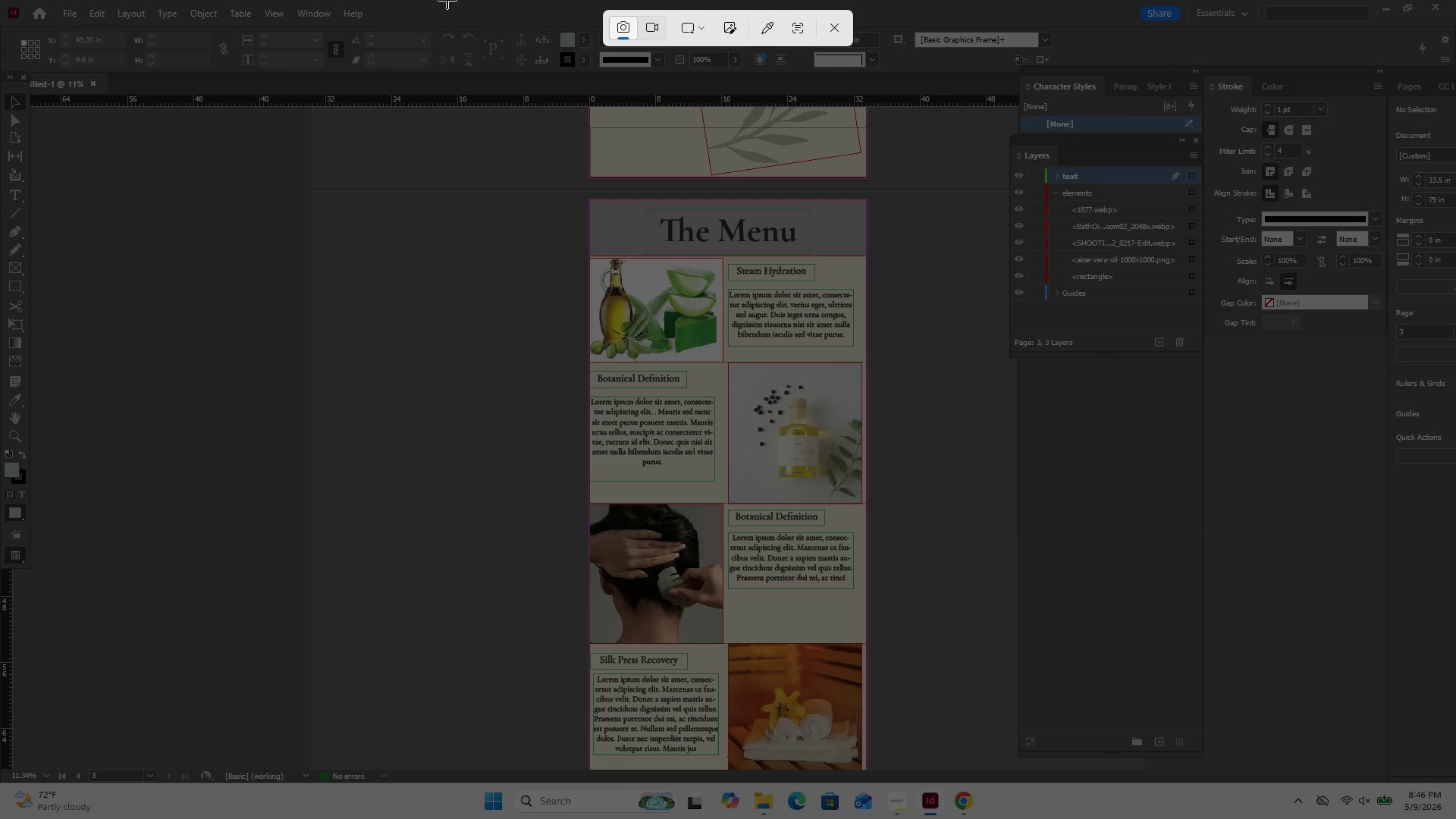 
key(Meta+Shift+ShiftLeft)
 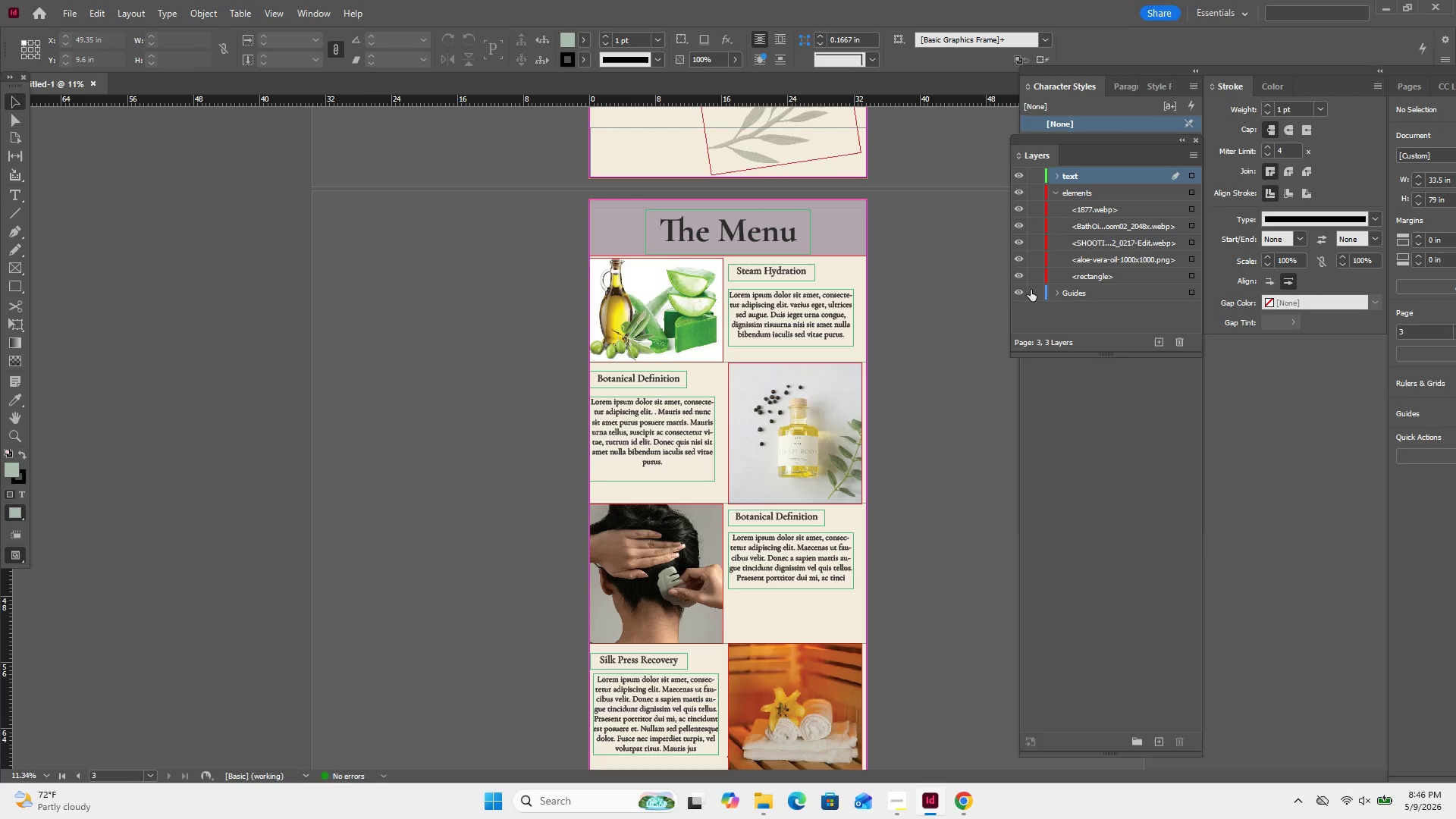 
key(Meta+MetaLeft)
 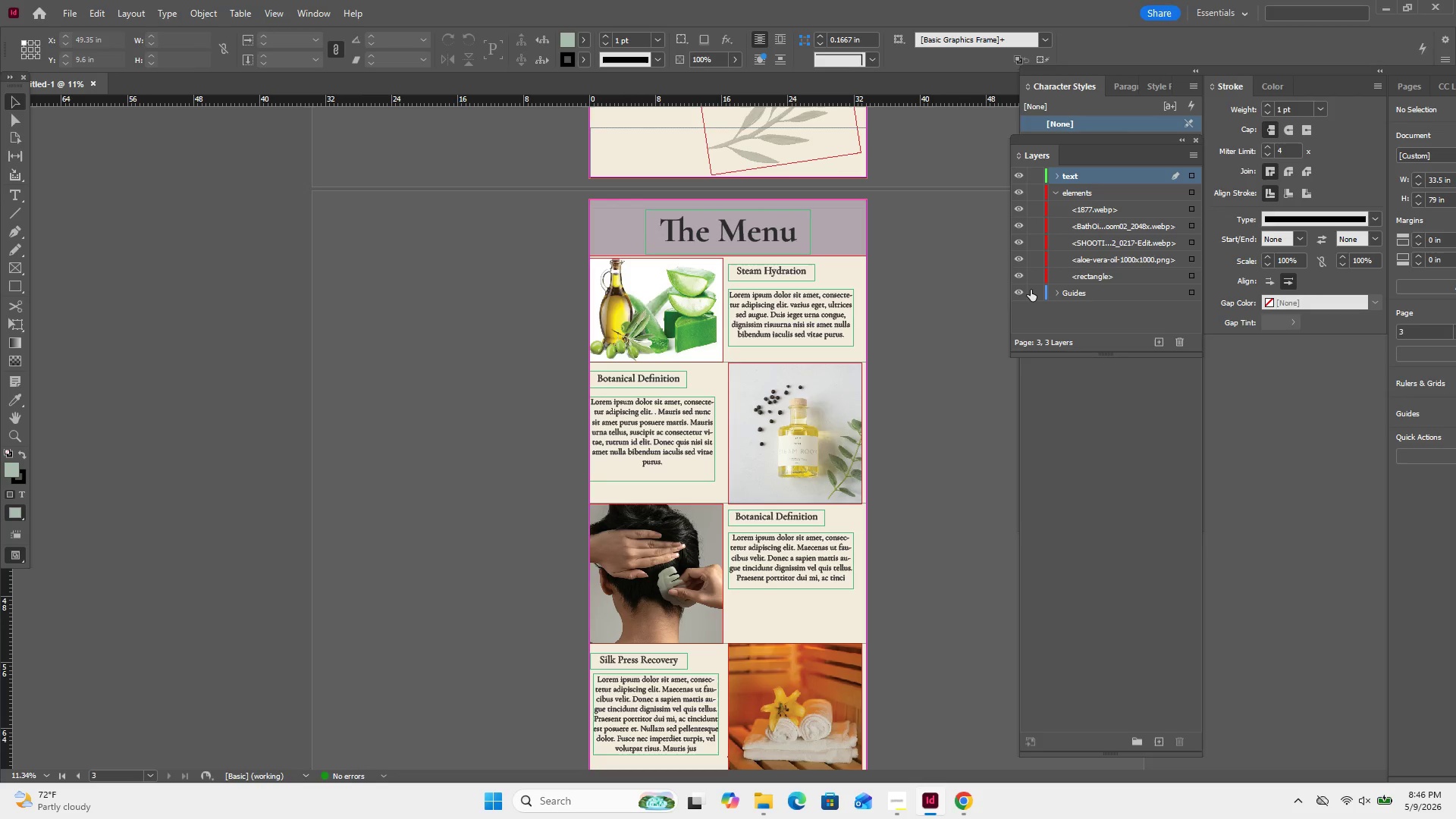 
left_click_drag(start_coordinate=[0, 0], to_coordinate=[1455, 818])
 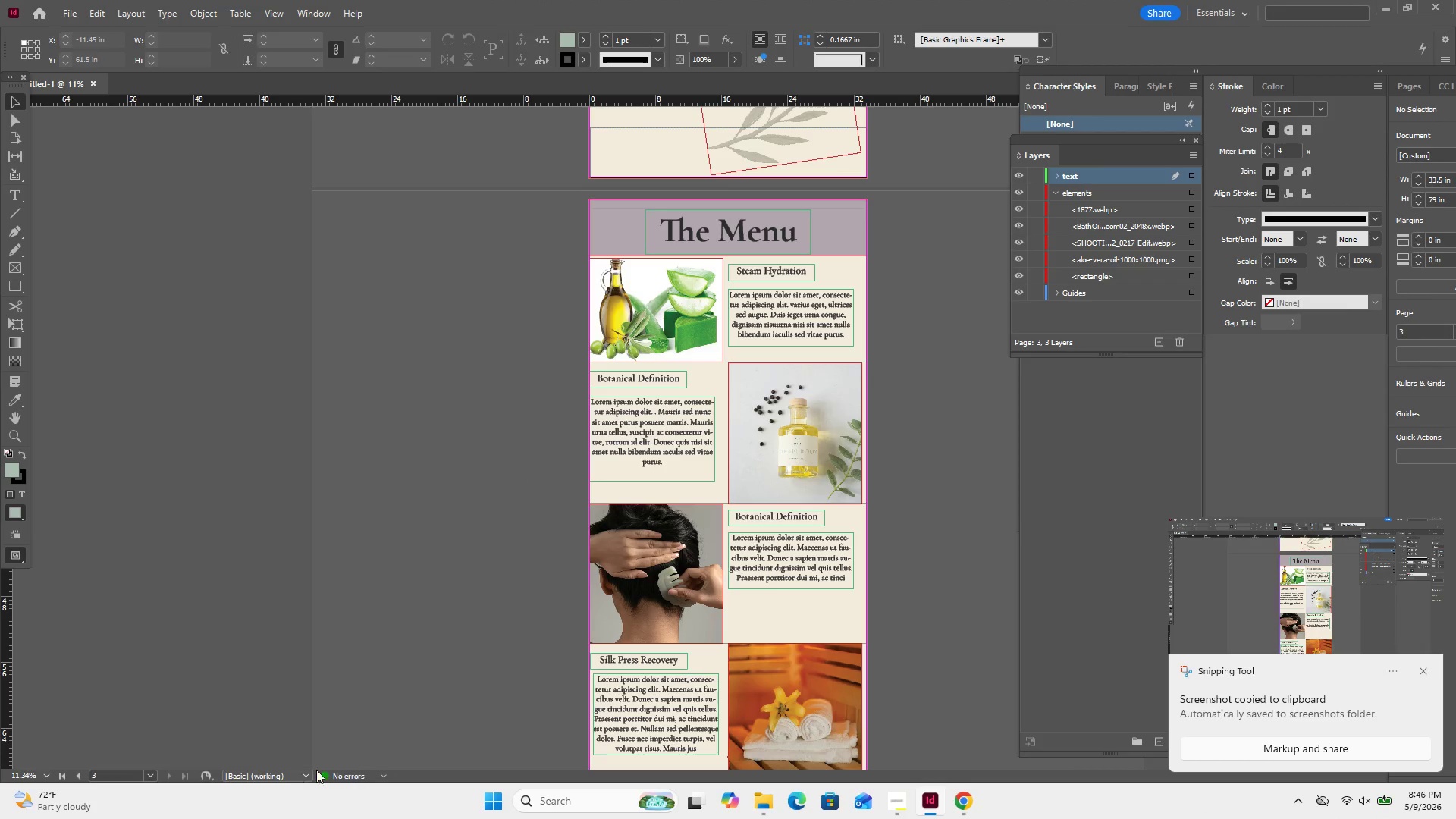 
left_click([335, 774])
 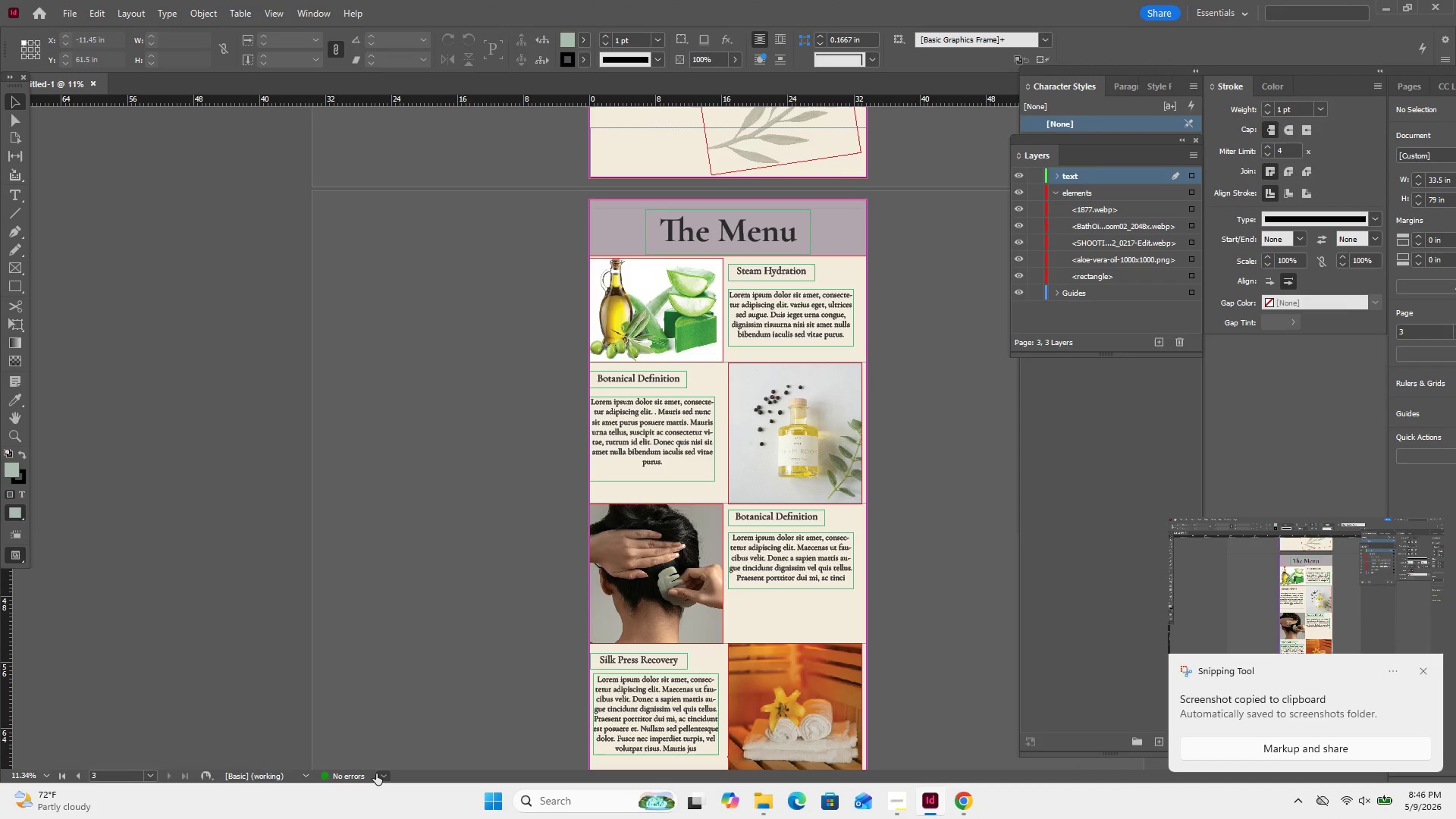 
left_click([376, 774])
 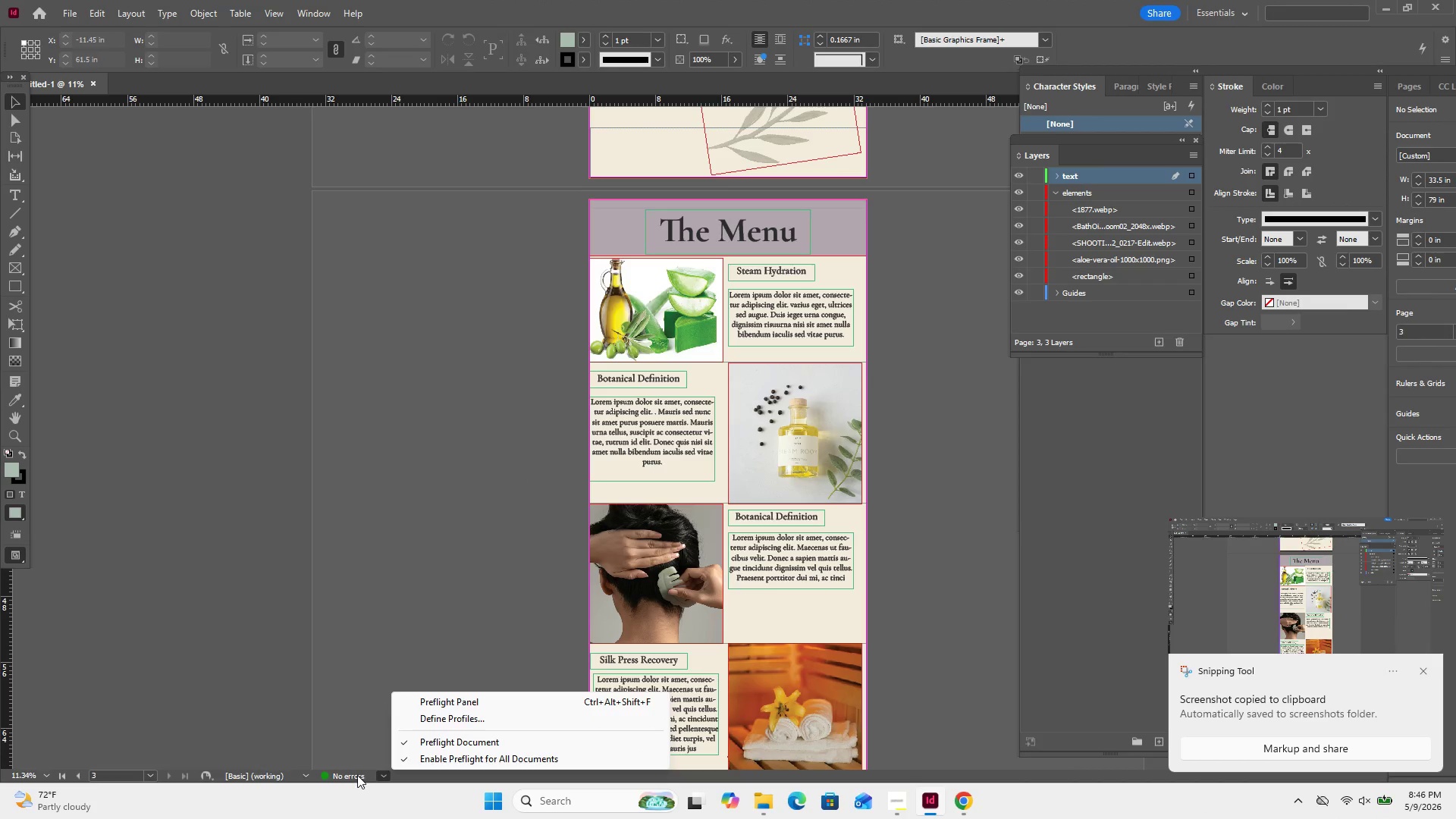 
left_click([357, 775])
 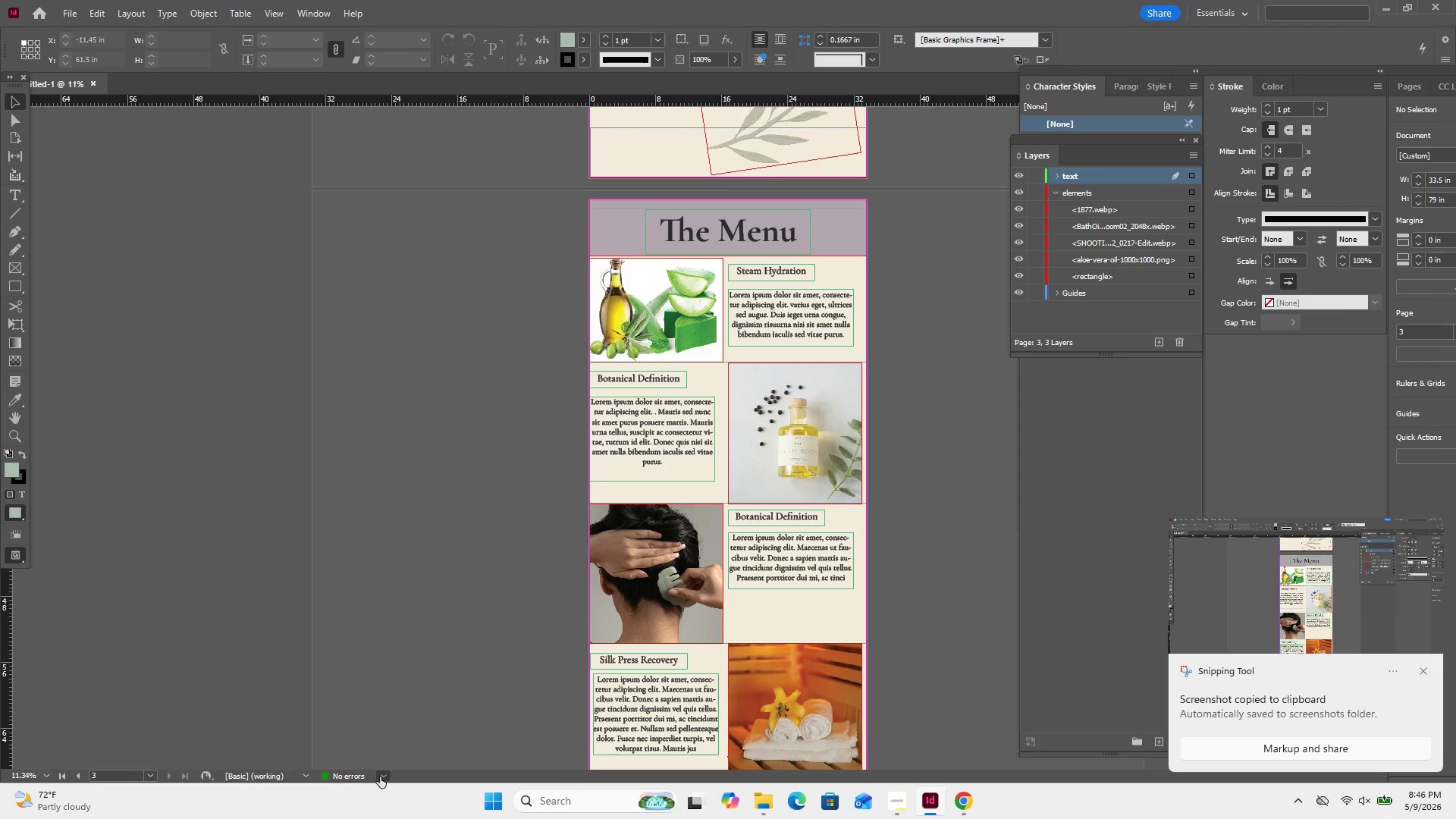 
left_click([380, 777])
 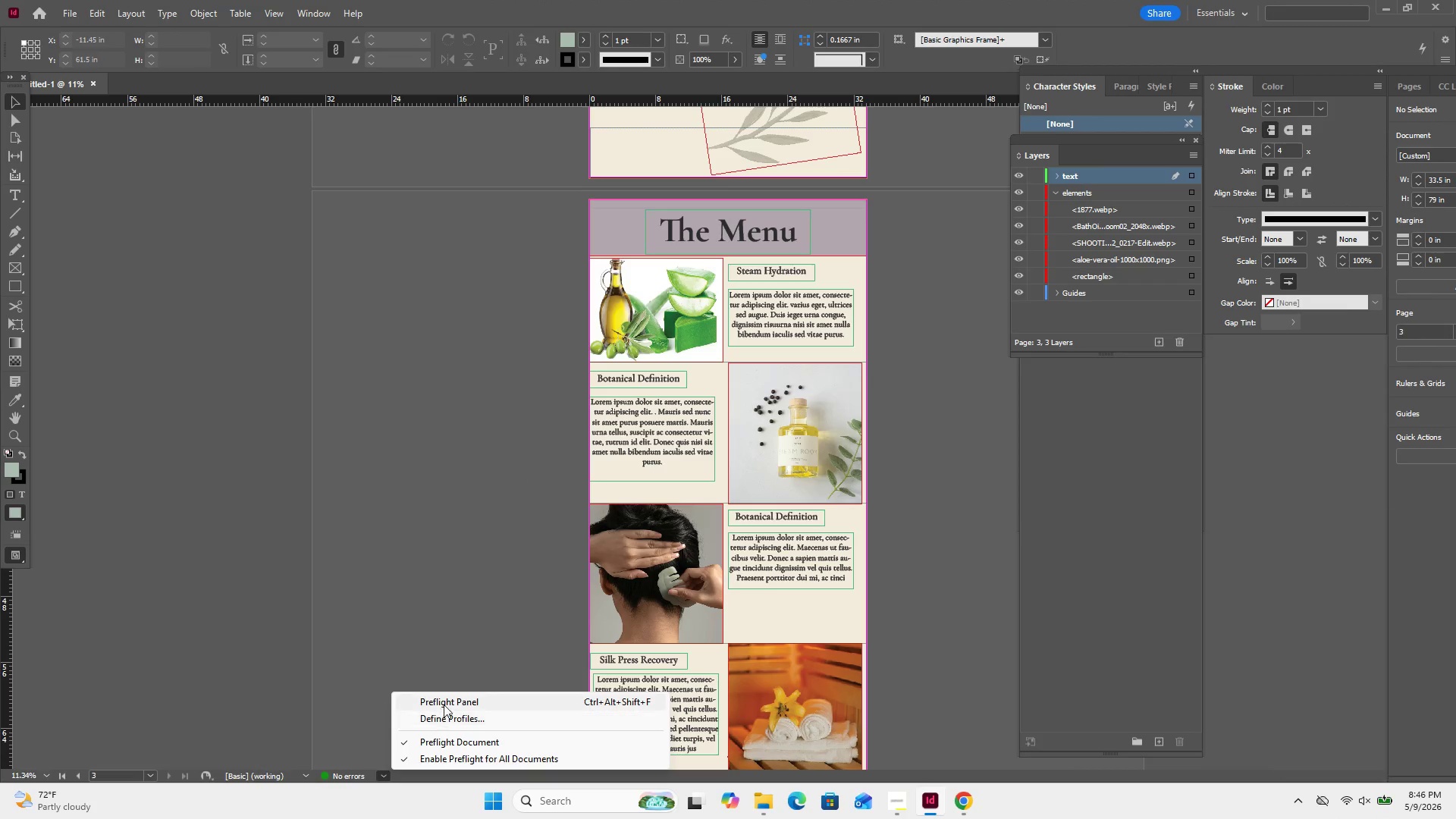 
left_click([445, 701])
 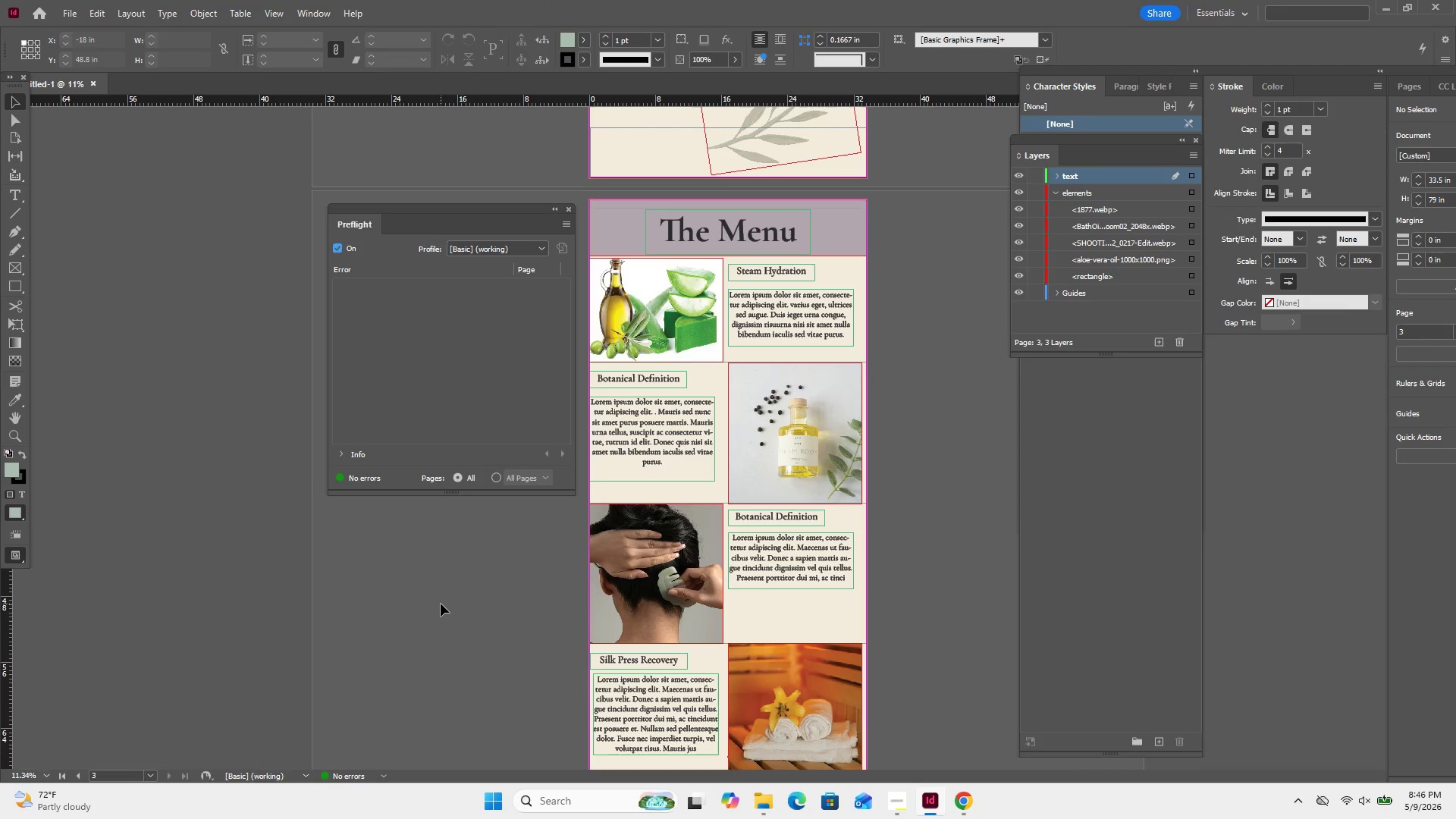 
key(Meta+Shift+S)
 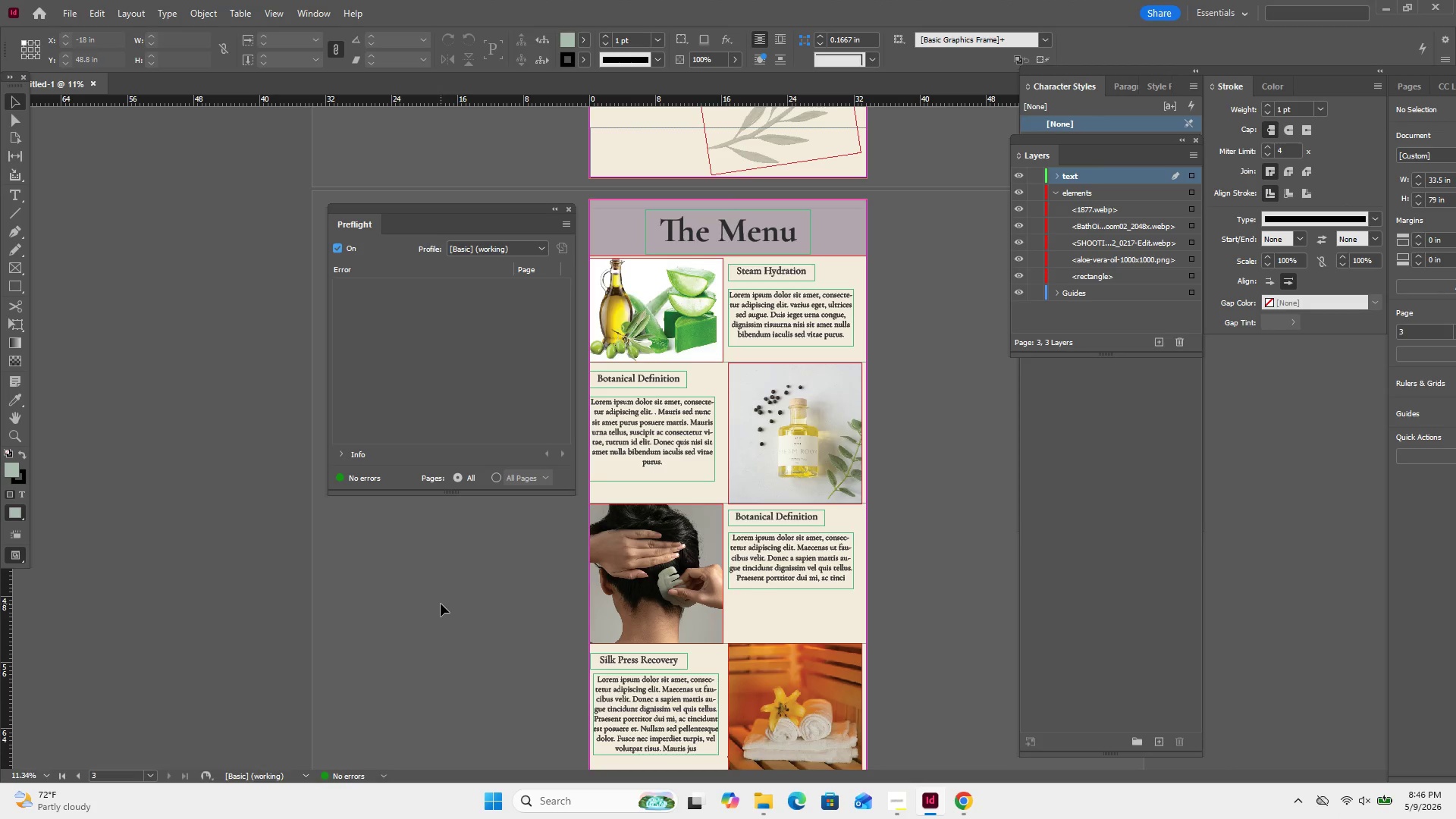 
key(Meta+MetaLeft)
 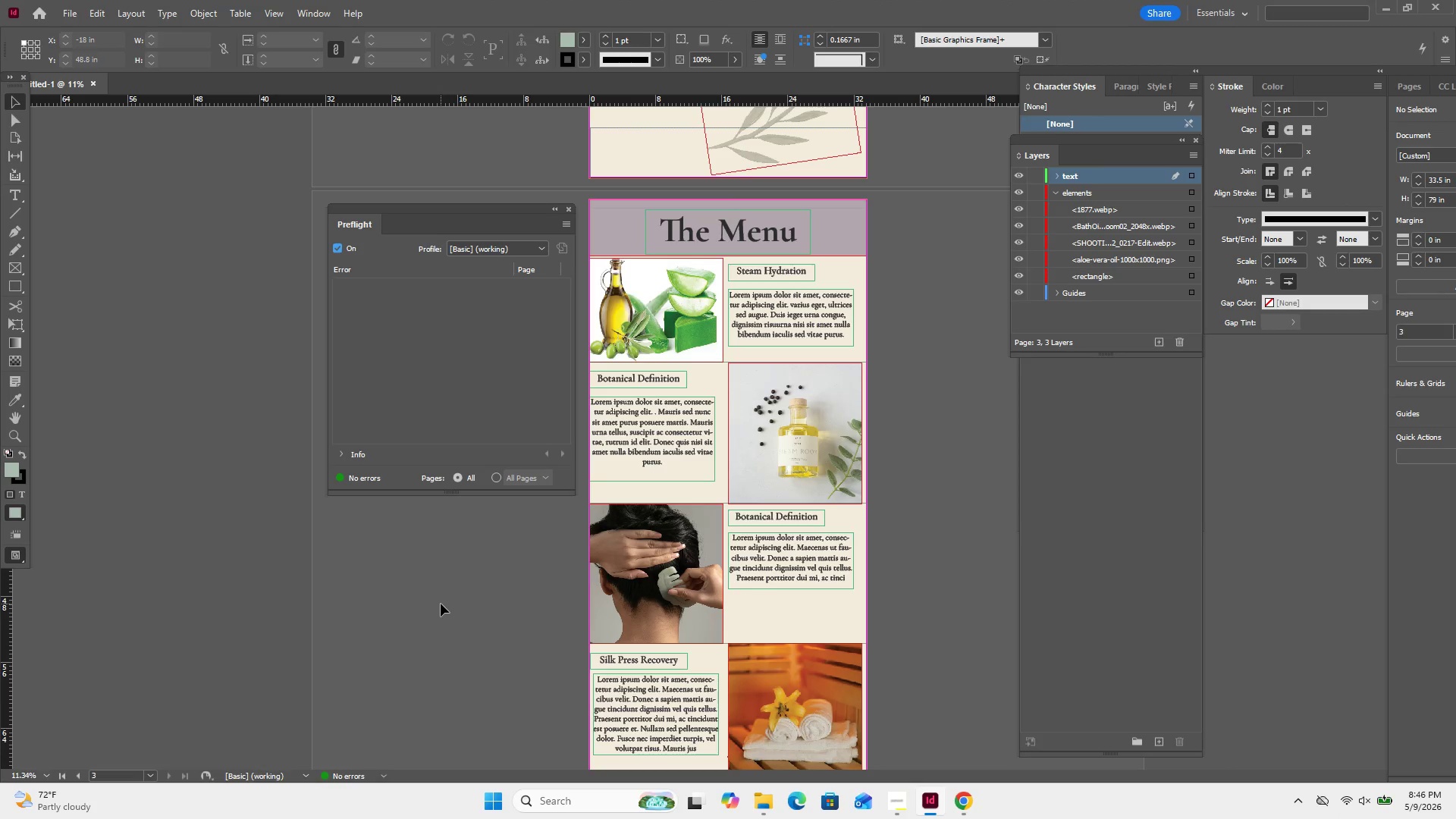 
key(Meta+Shift+ShiftLeft)
 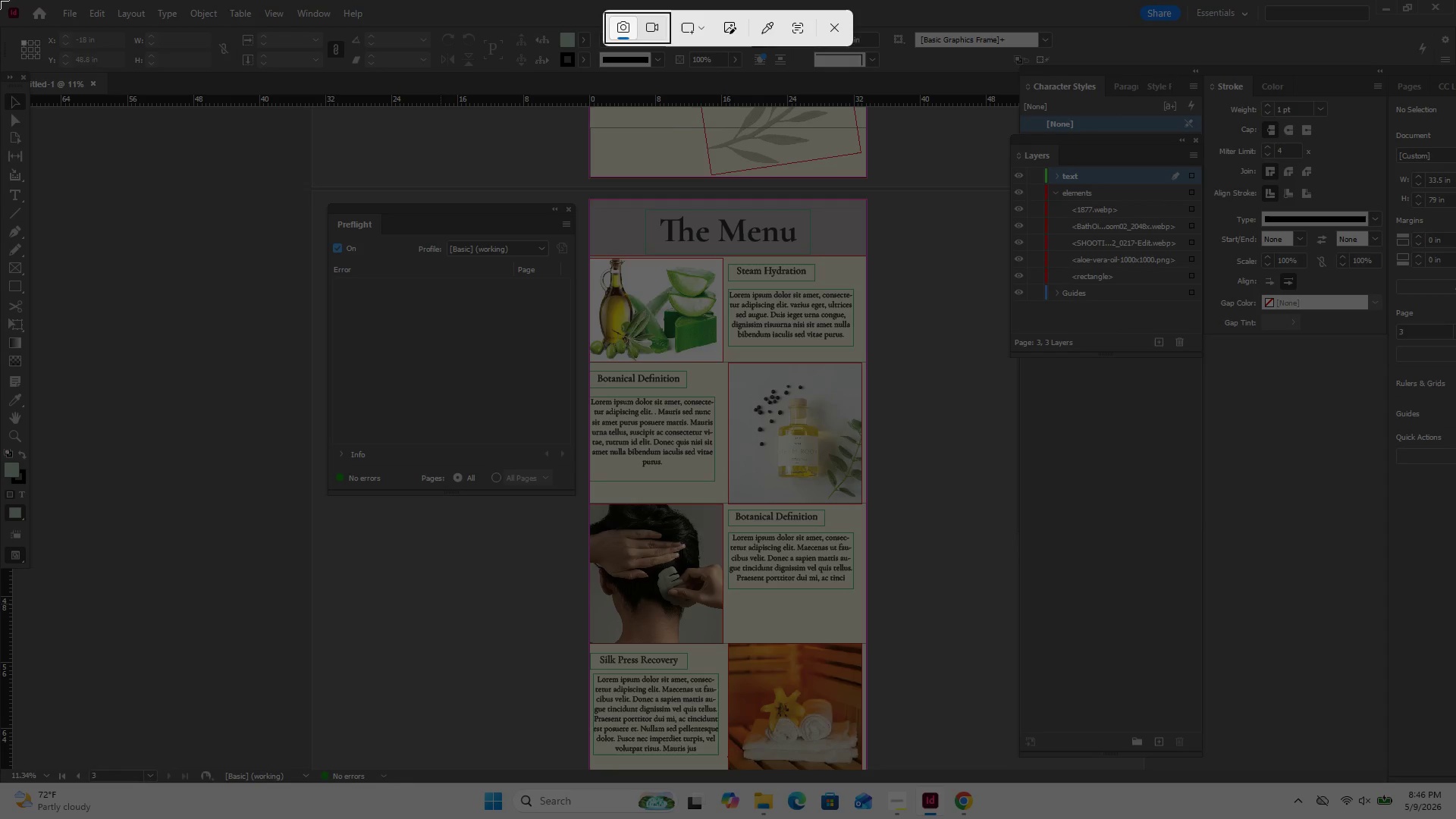 
left_click_drag(start_coordinate=[0, 0], to_coordinate=[1455, 785])
 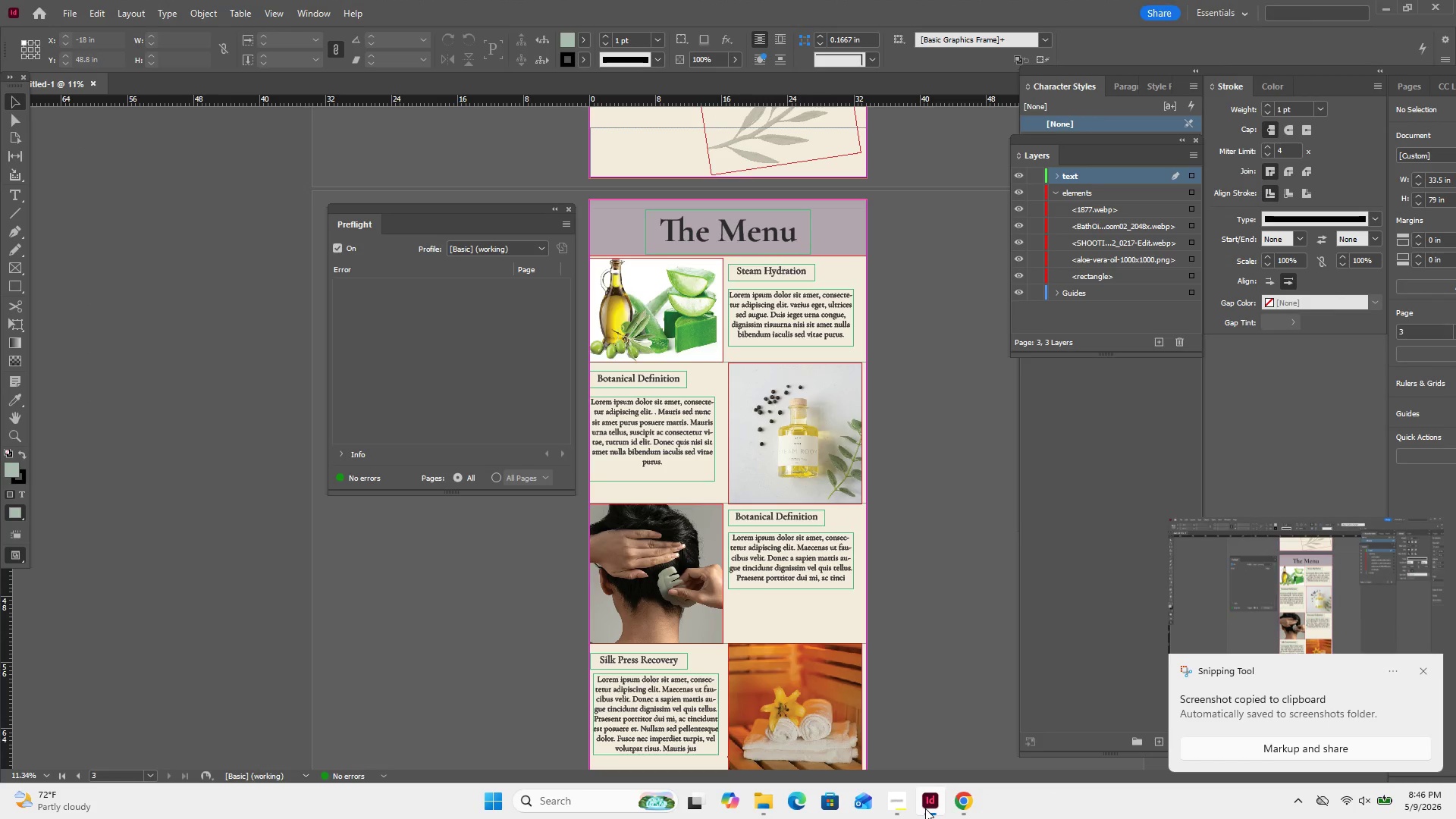 
left_click([899, 808])